 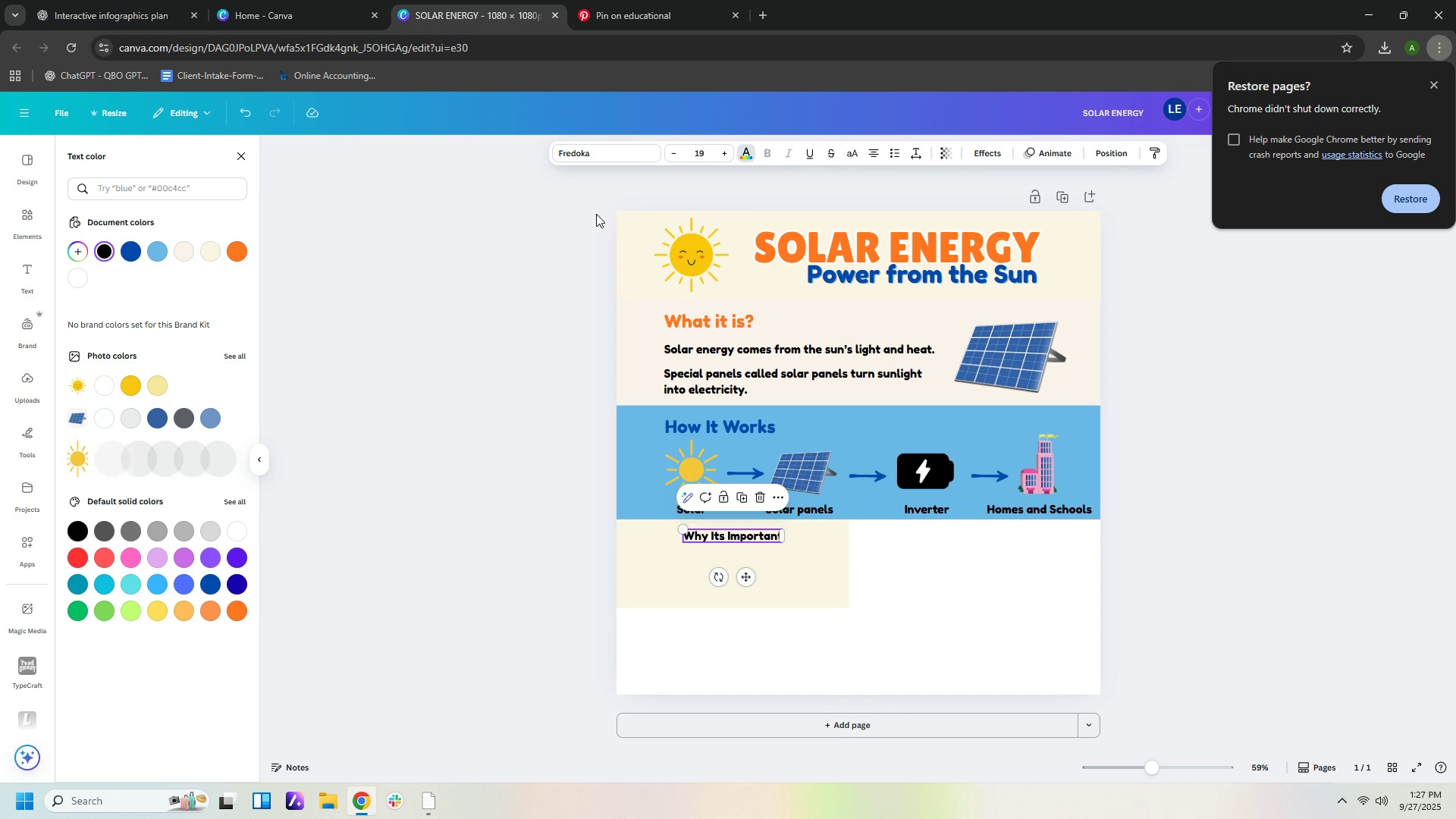 
mouse_move([180, 263])
 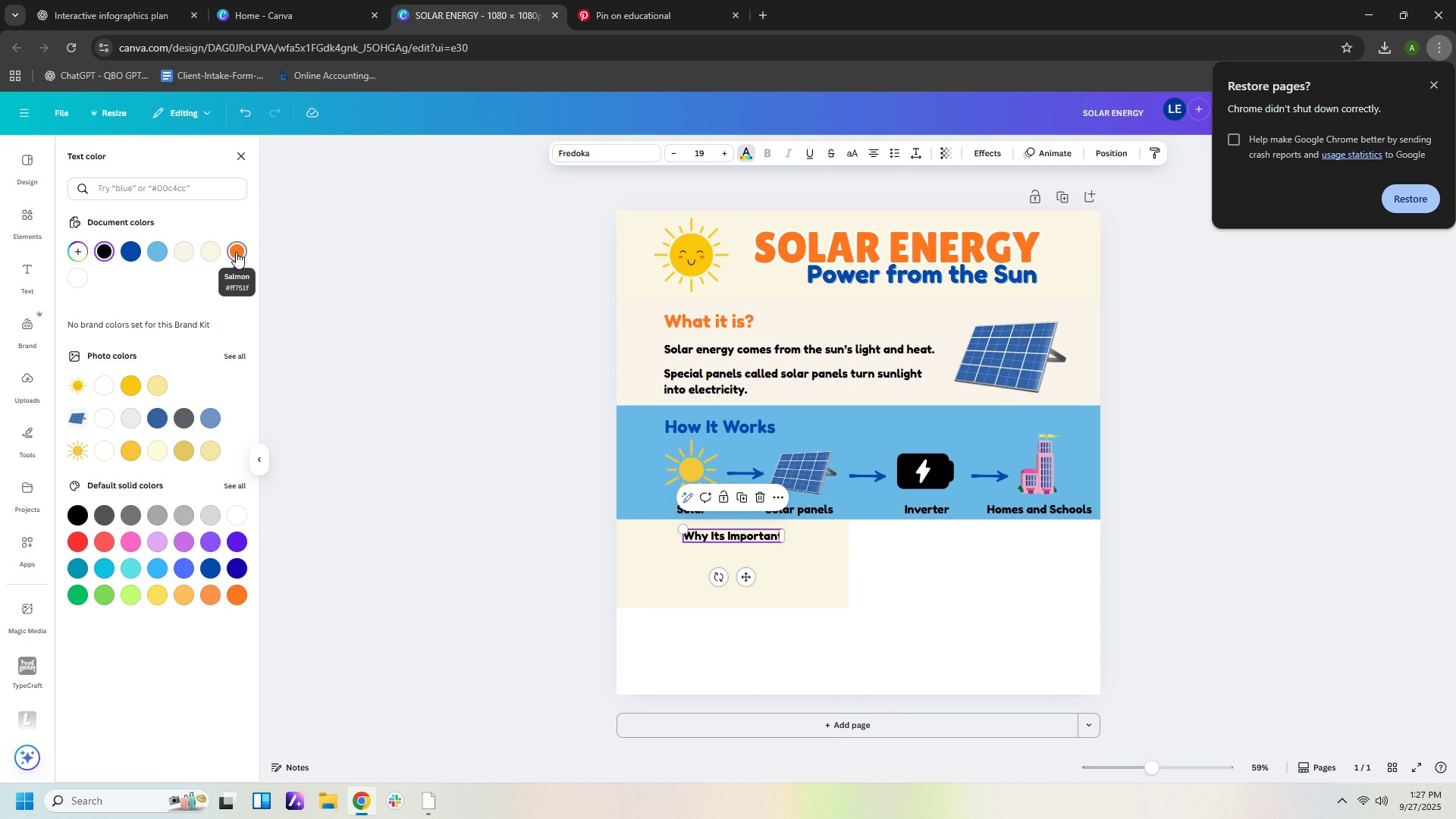 
left_click([236, 252])
 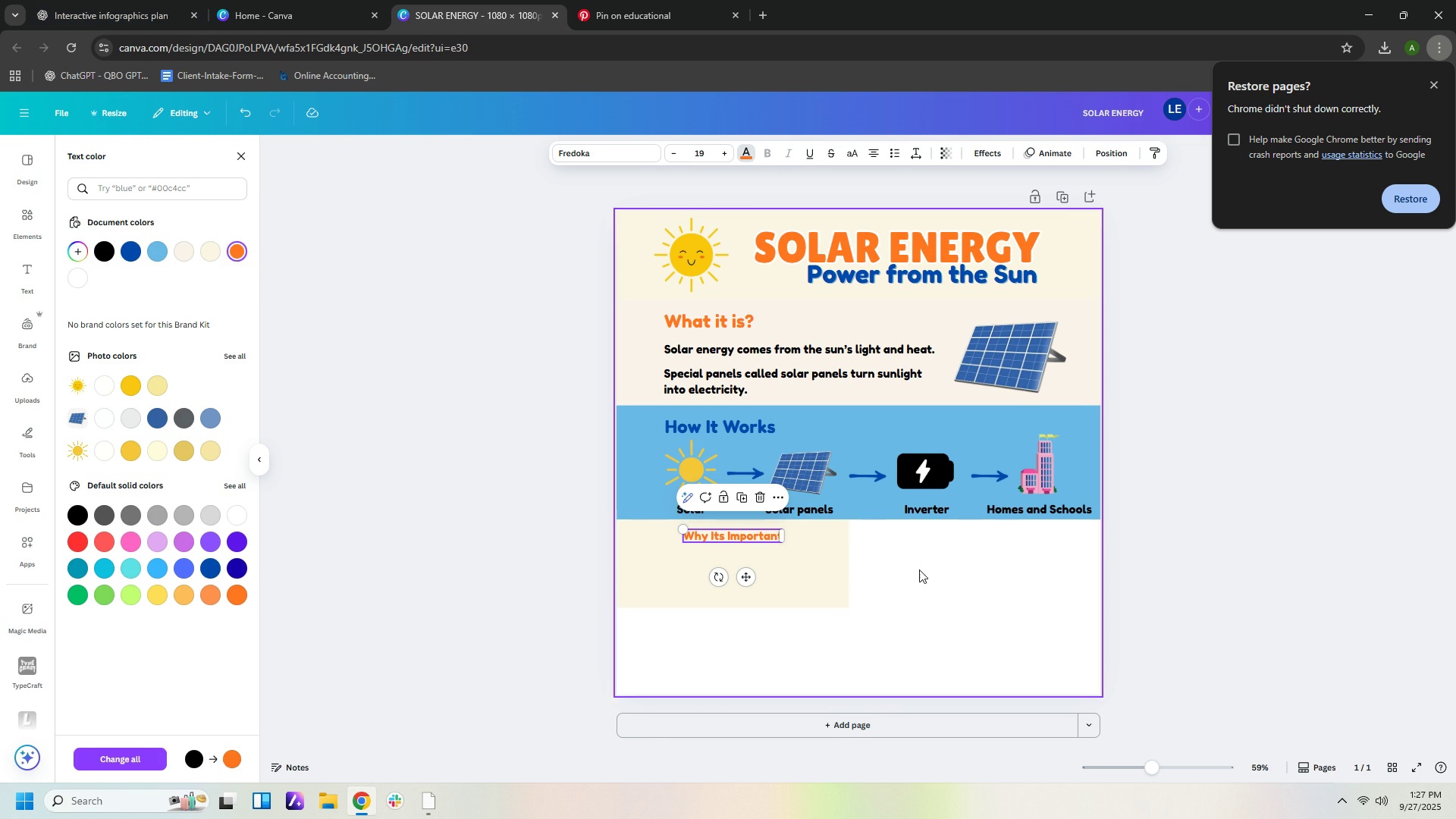 
left_click([925, 573])
 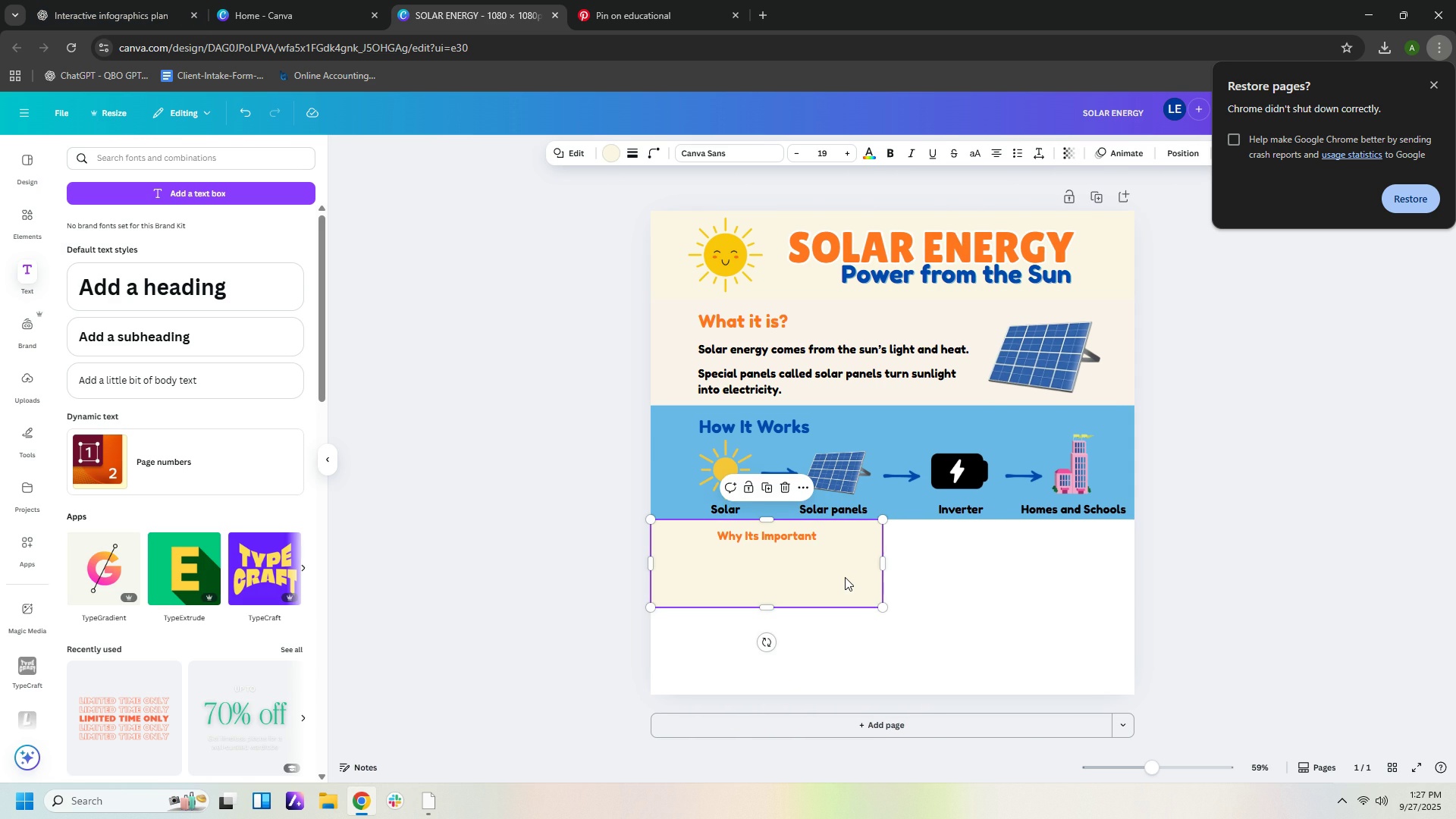 
left_click([845, 577])